 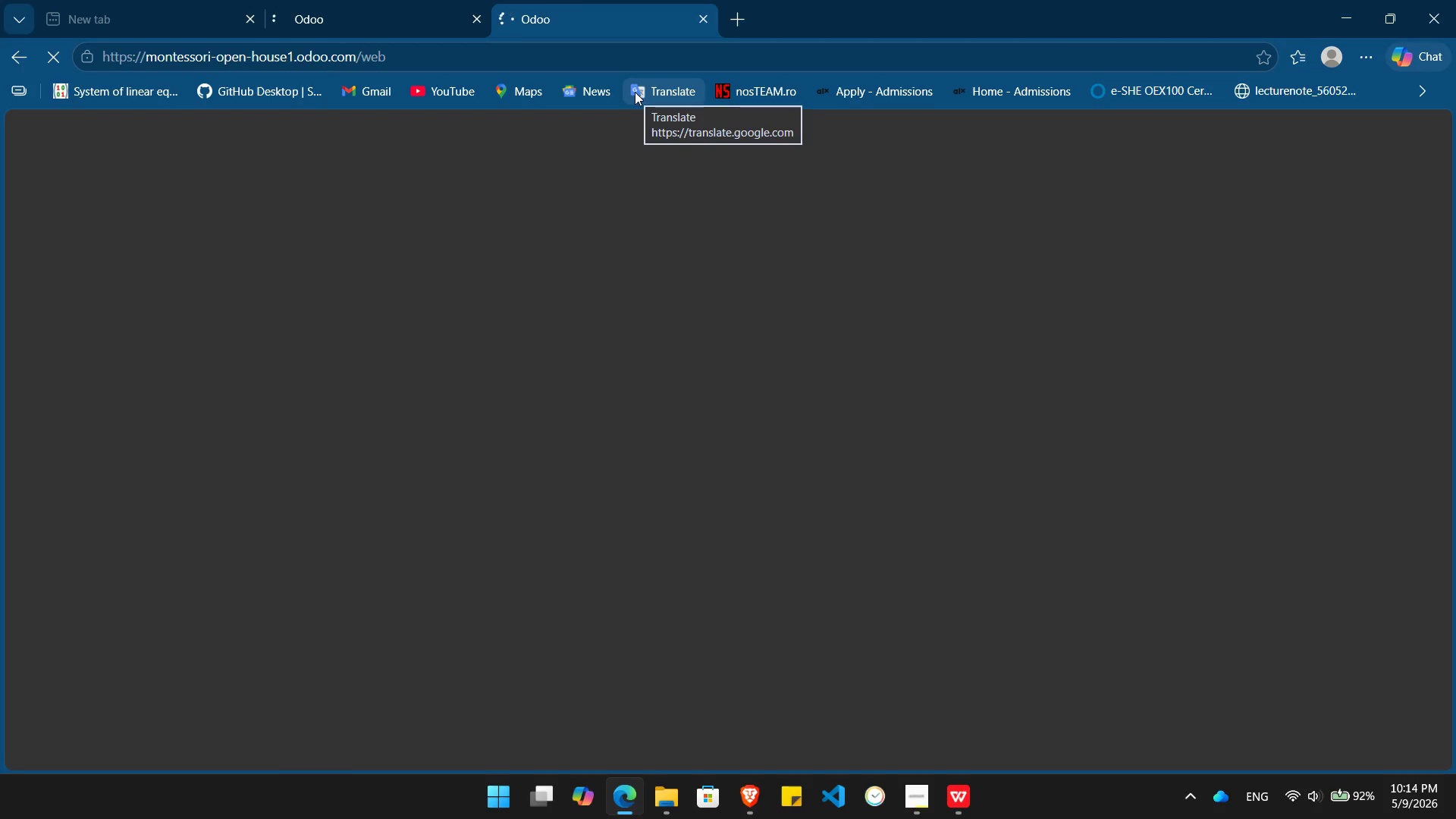 
left_click([49, 59])
 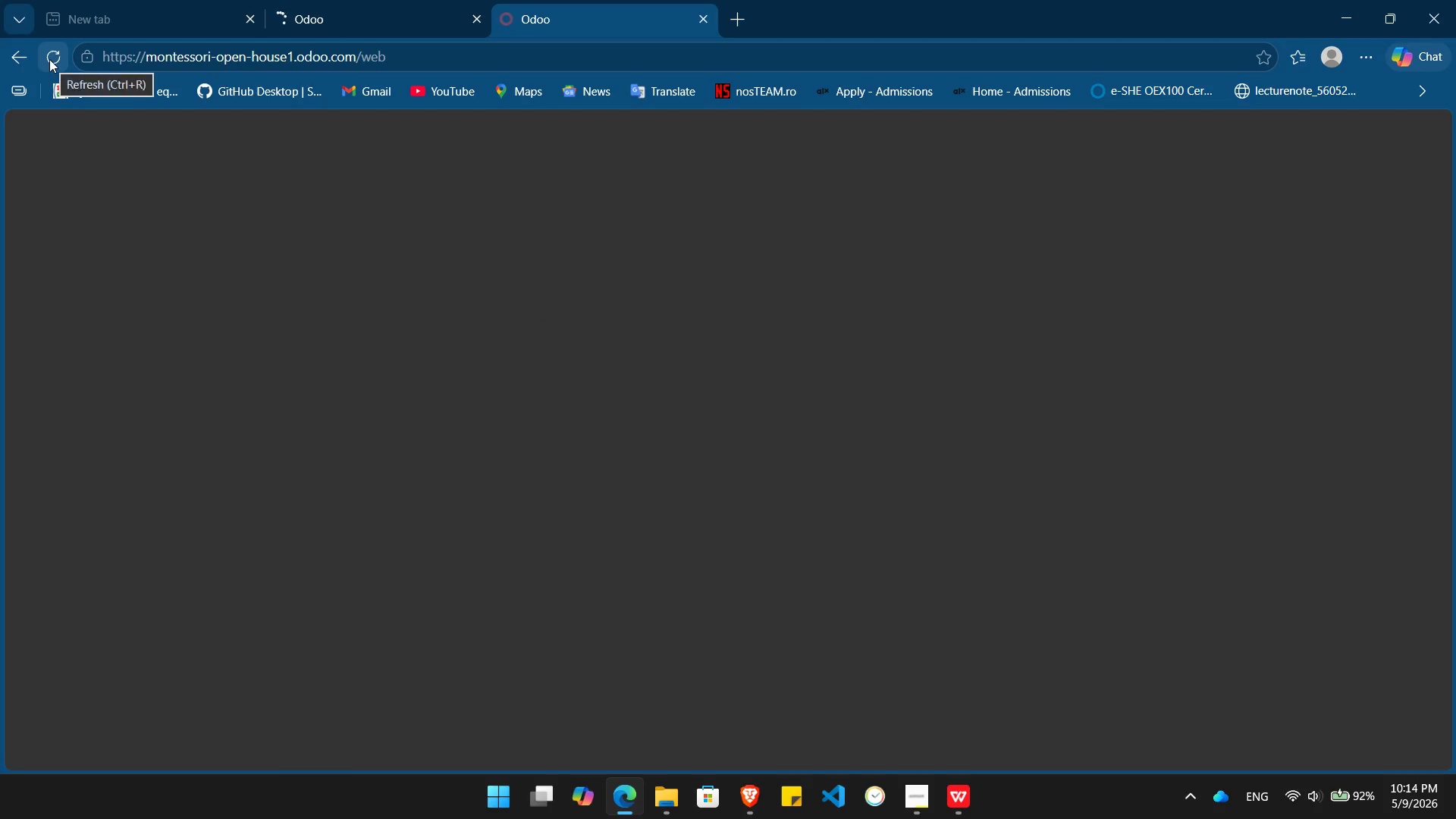 
left_click([49, 59])
 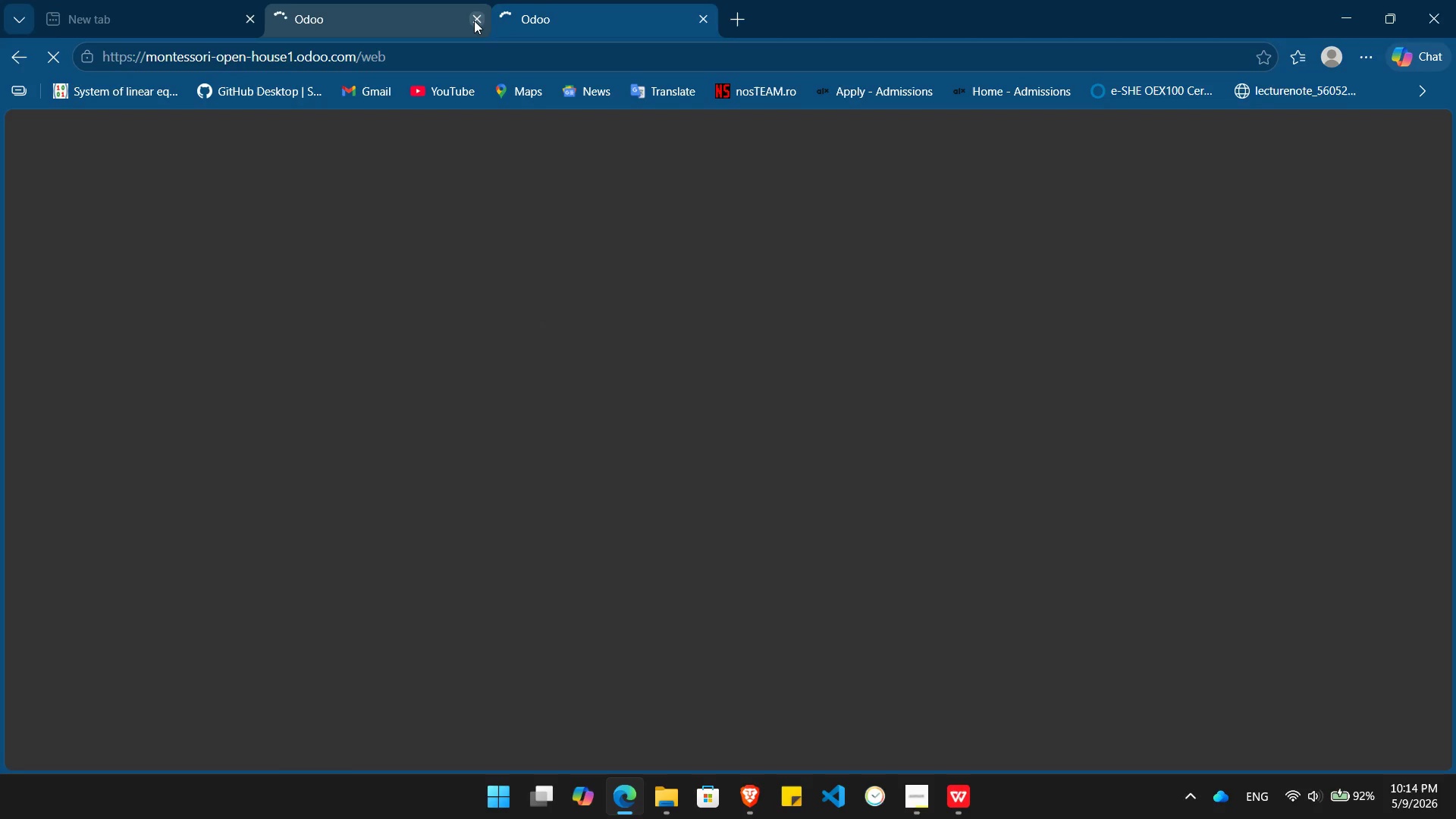 
left_click([474, 20])
 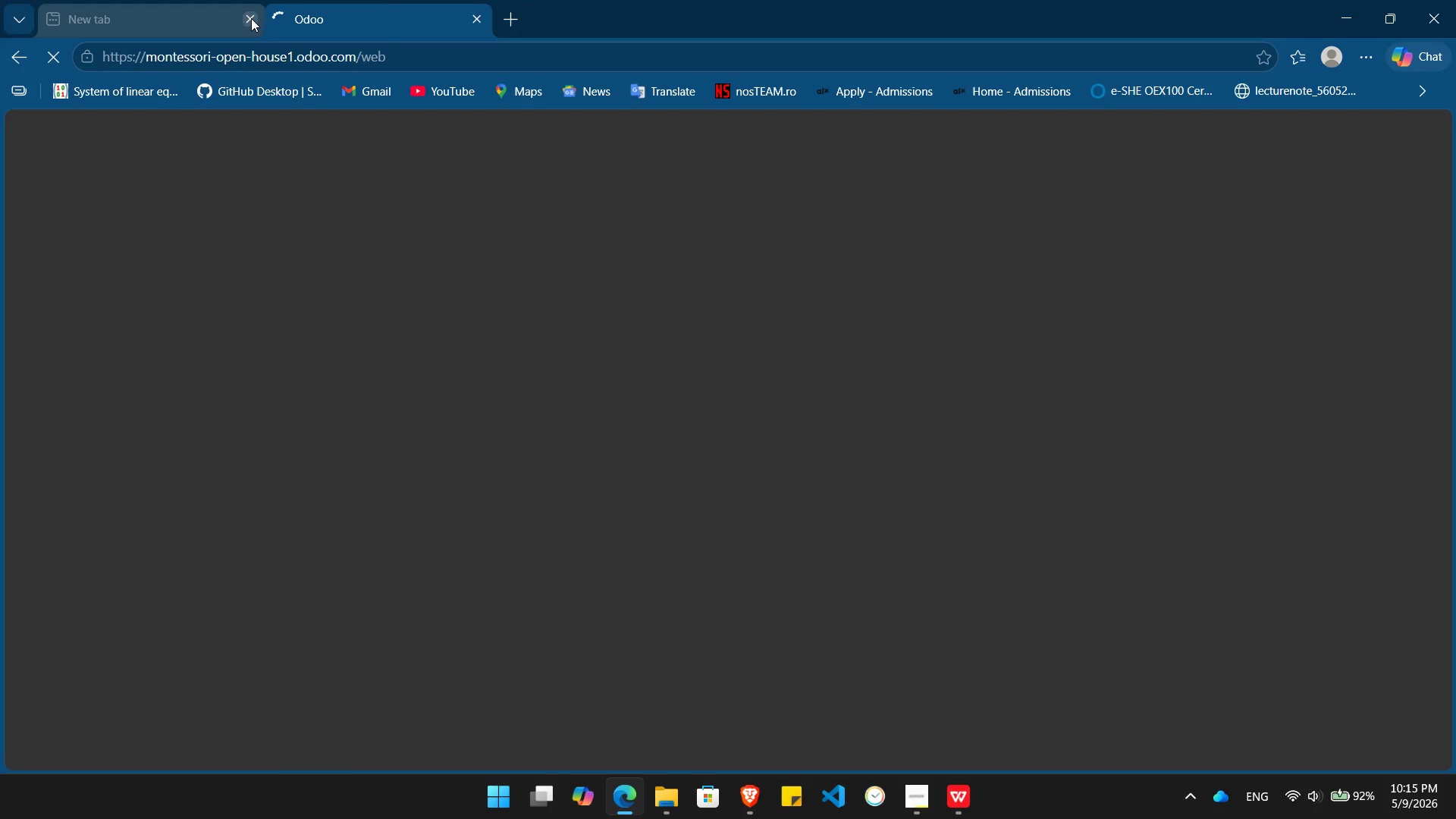 
left_click([251, 18])
 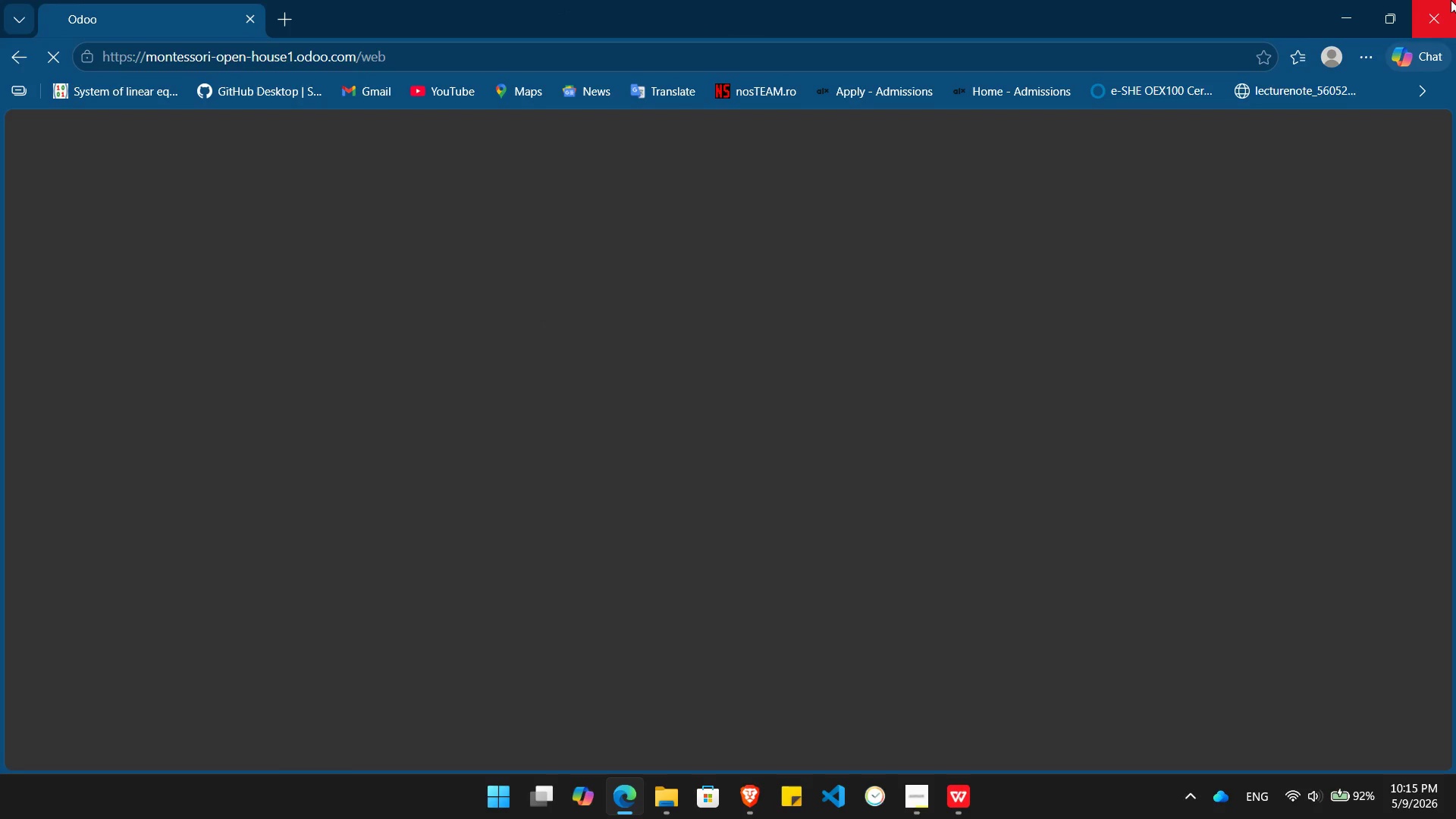 
left_click([1451, 0])
 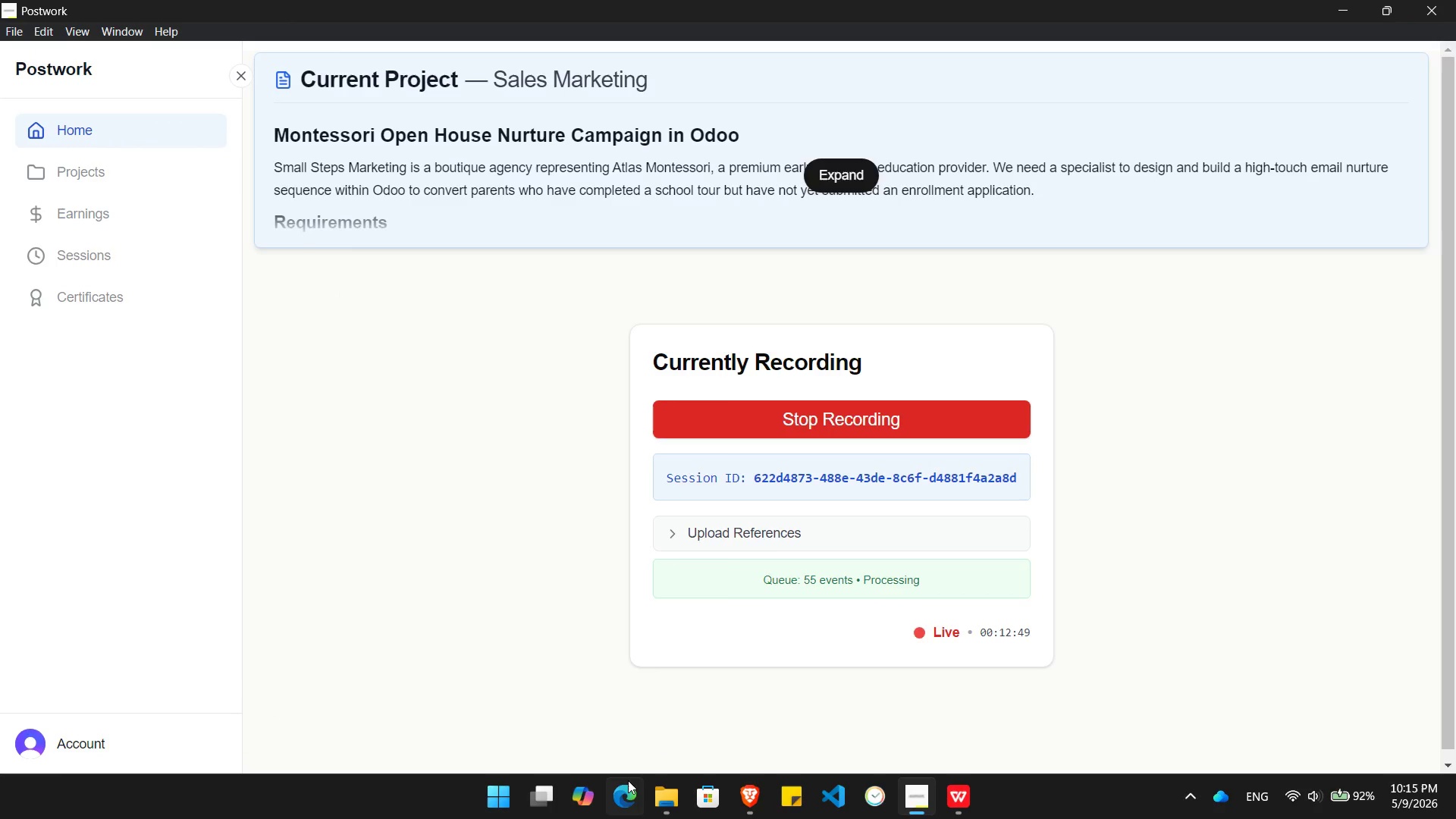 
left_click([626, 805])
 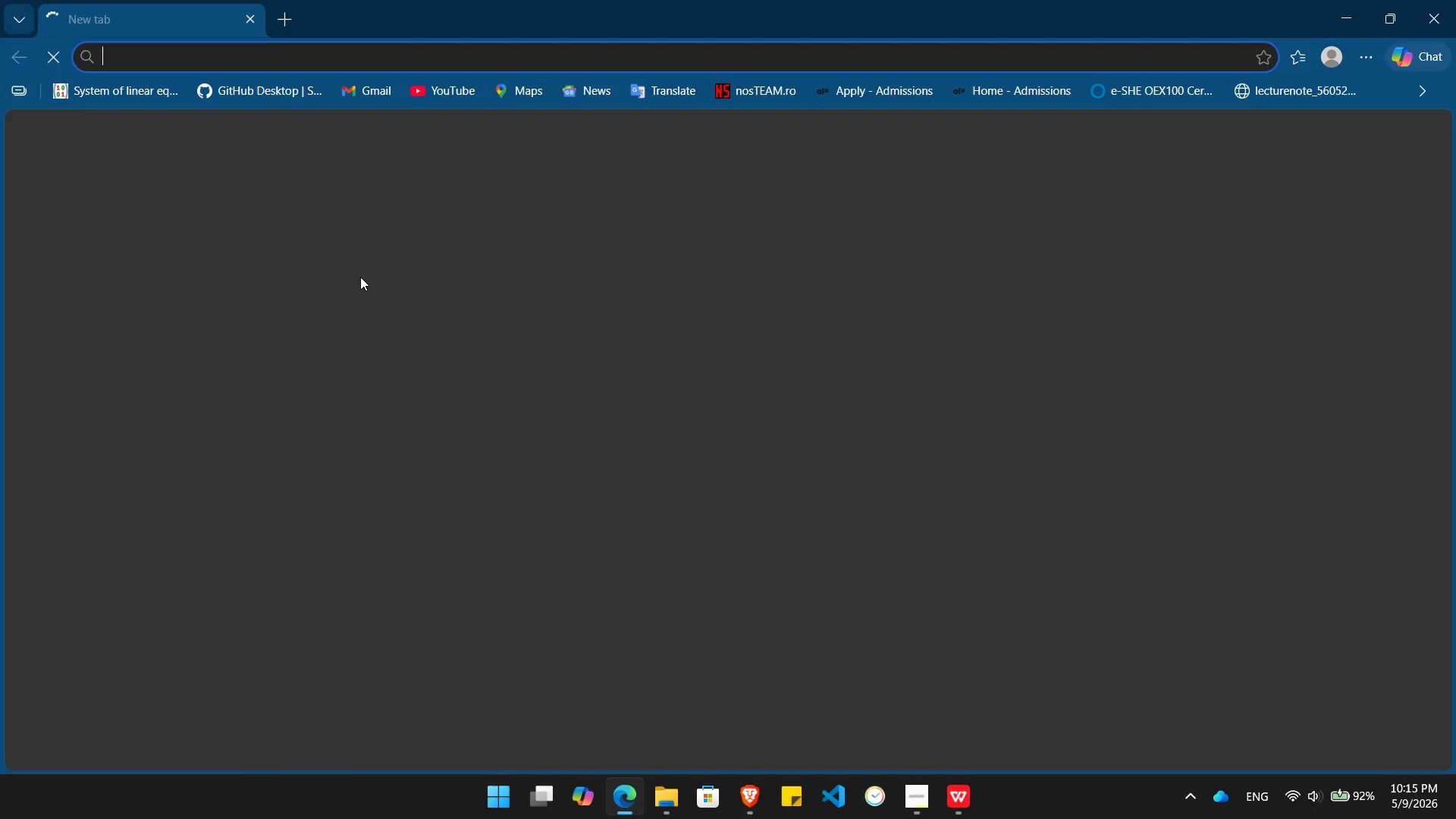 
wait(17.47)
 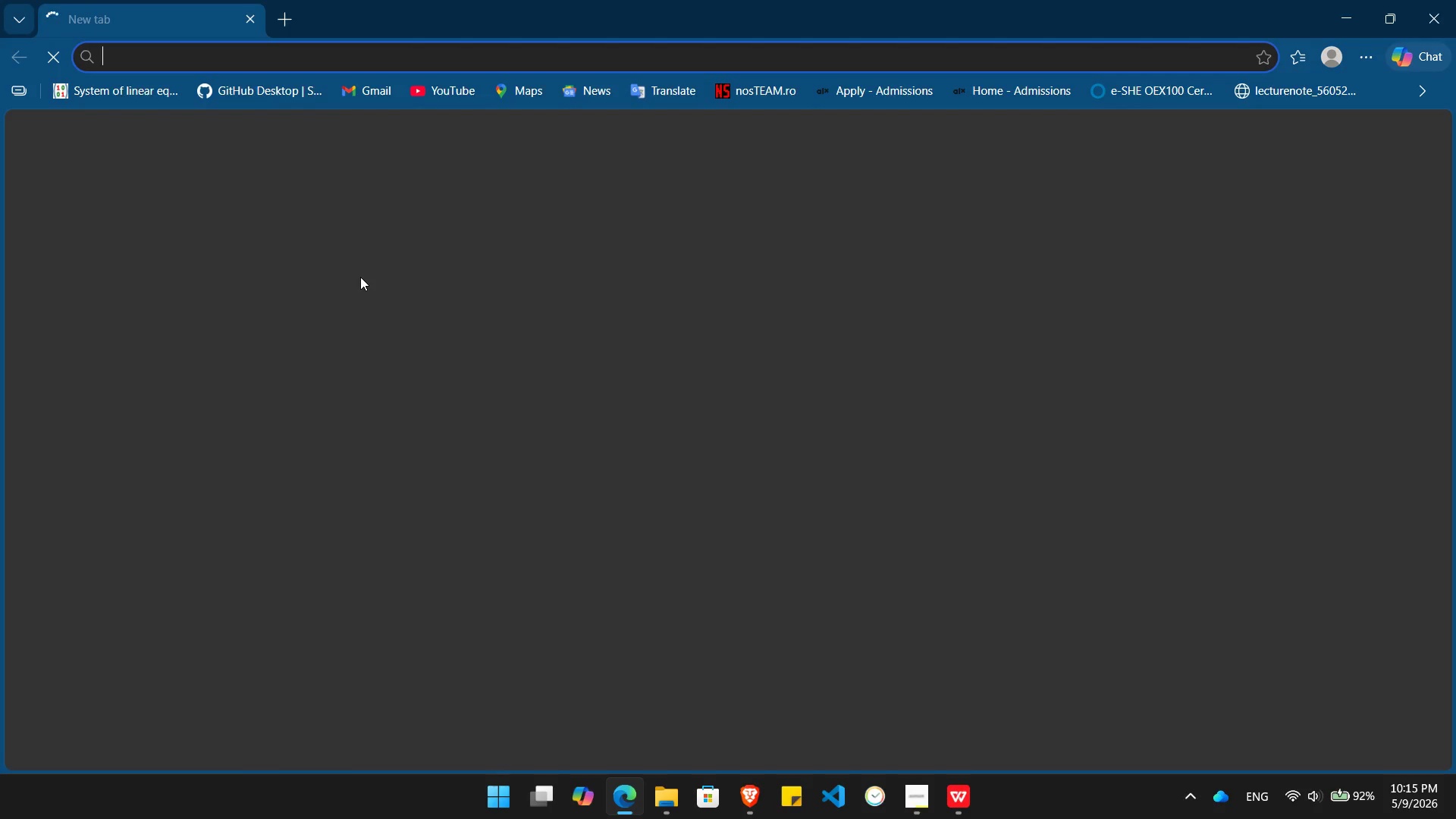 
left_click([369, 91])
 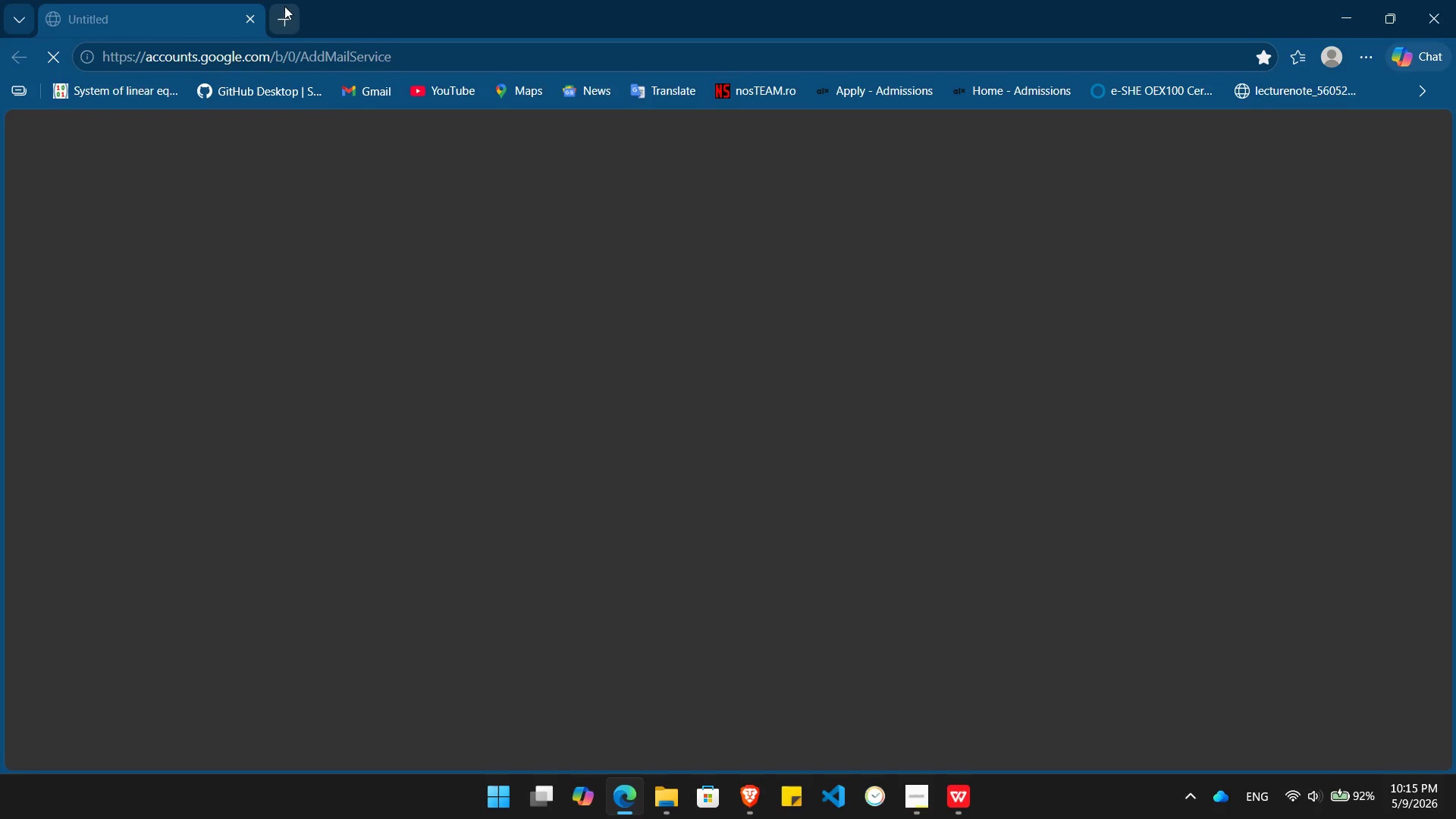 
left_click([284, 9])
 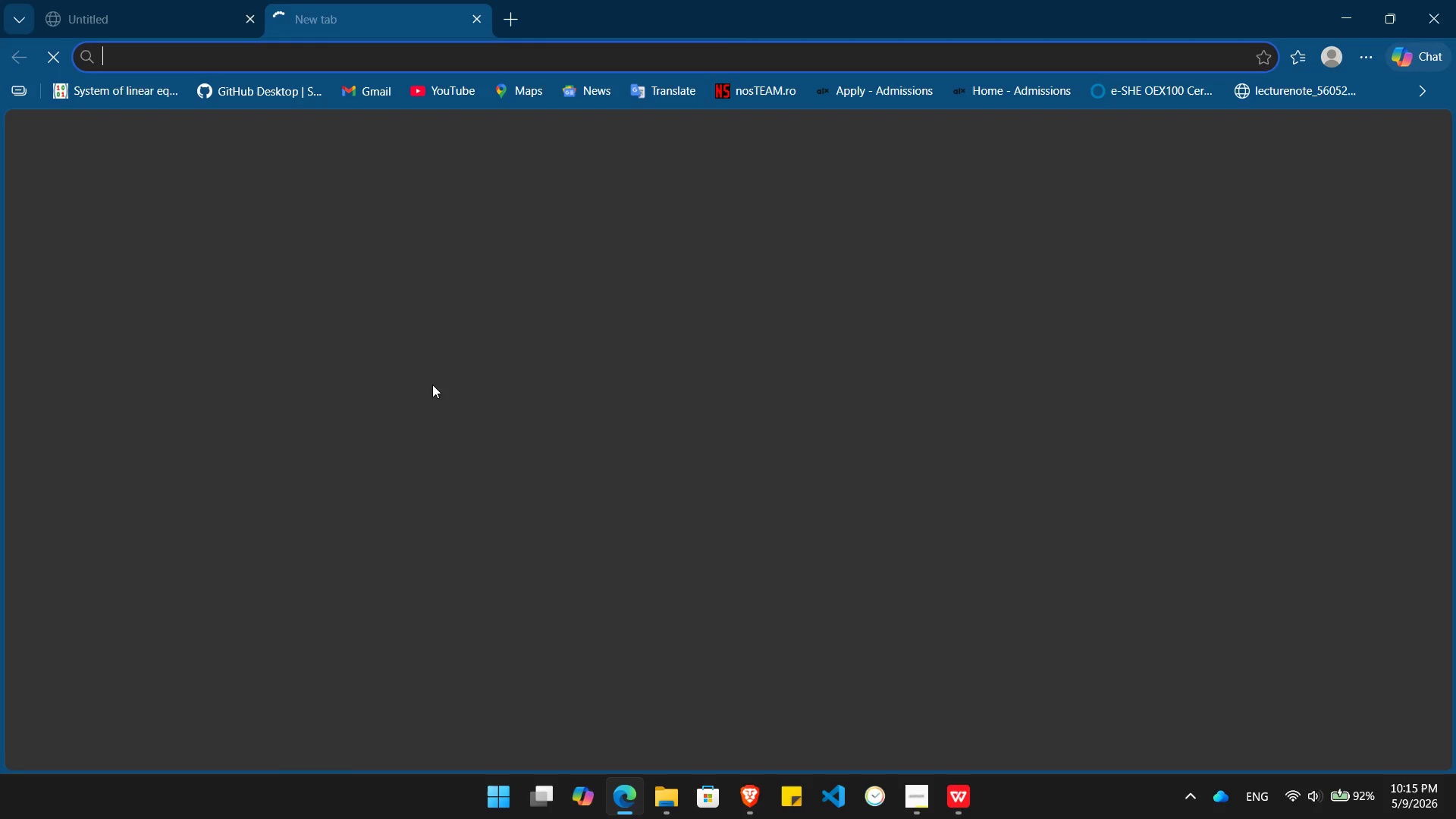 
wait(7.77)
 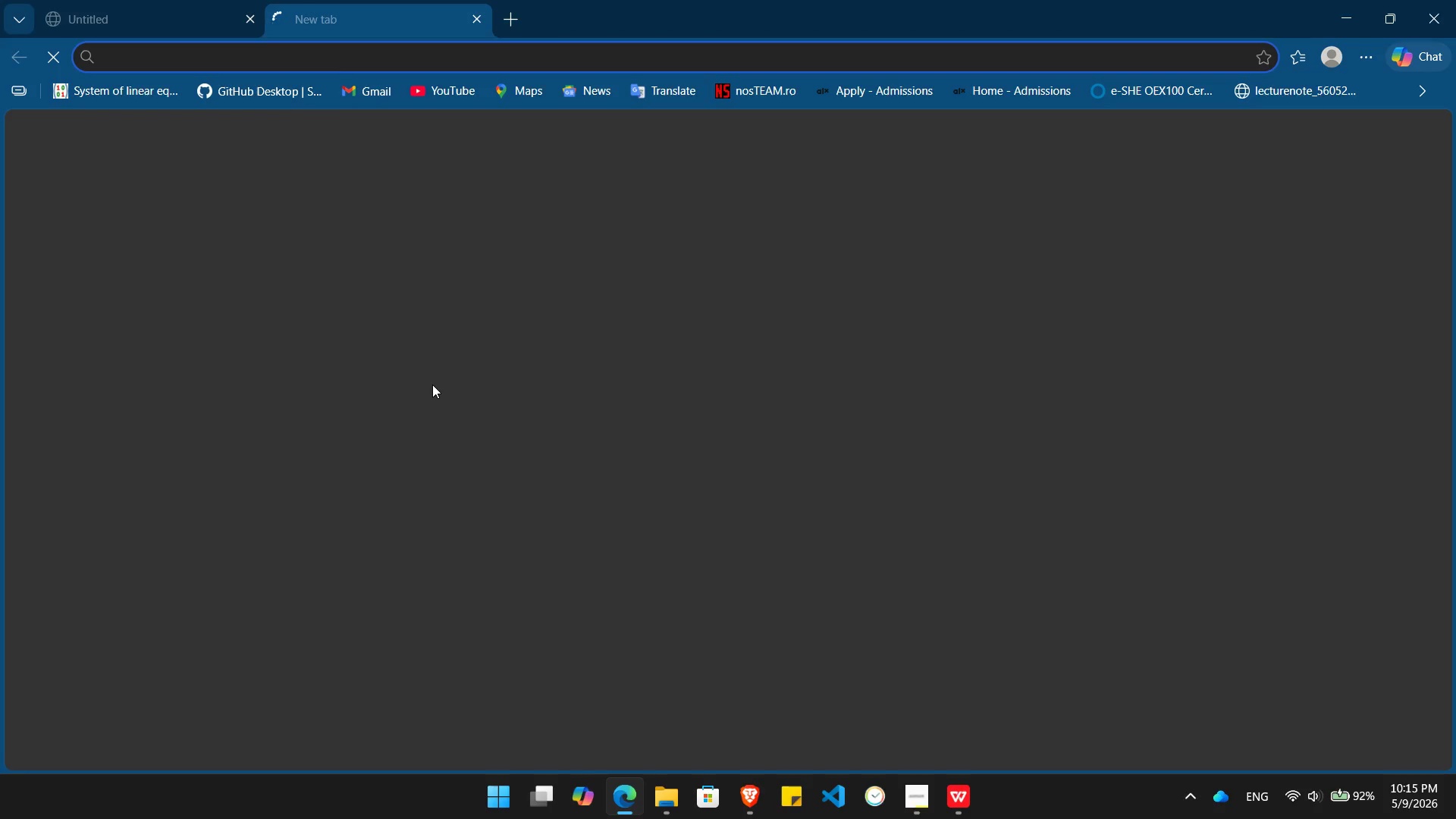 
key(Alt+Tab)
 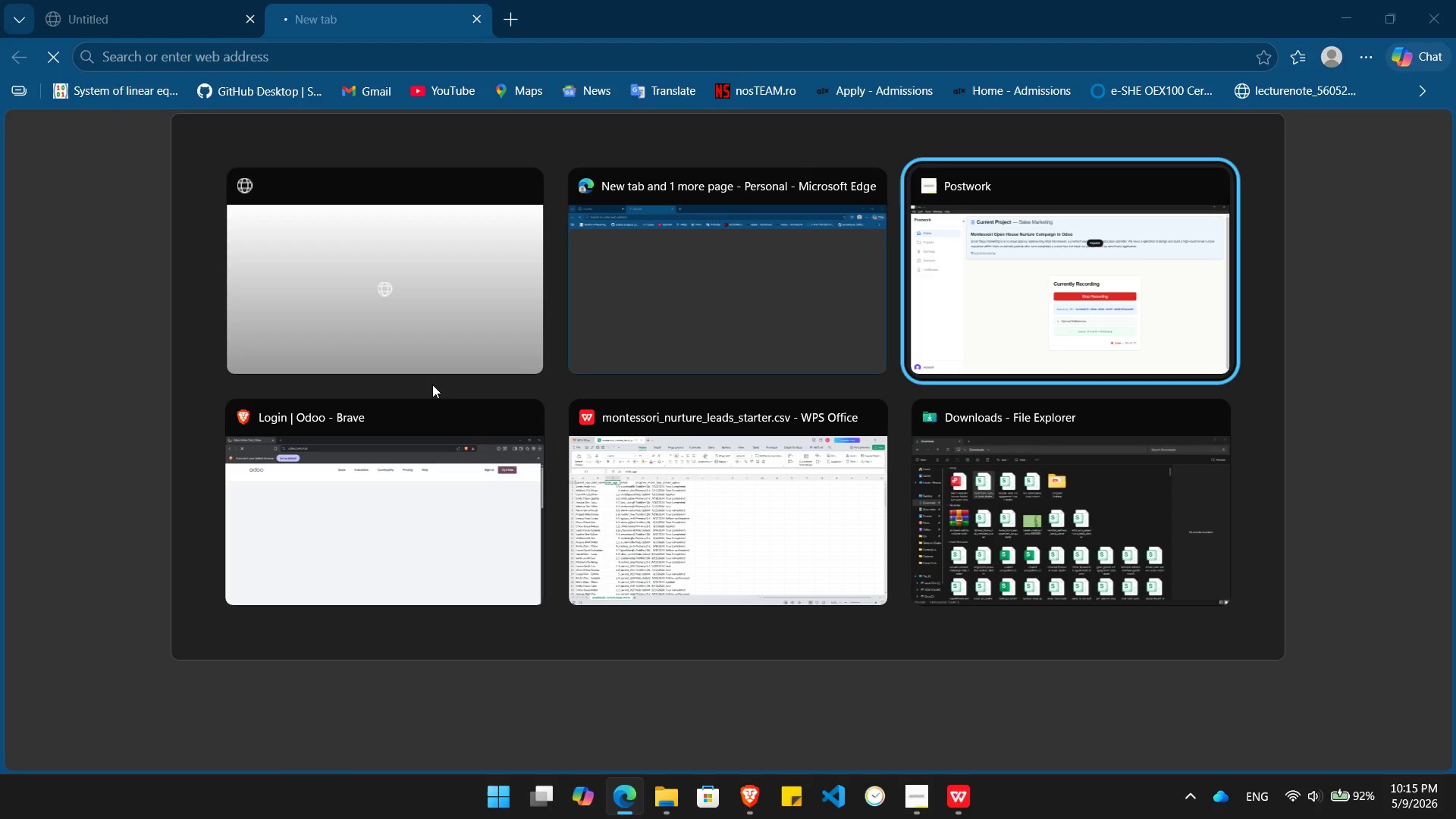 
key(Alt+Tab)
 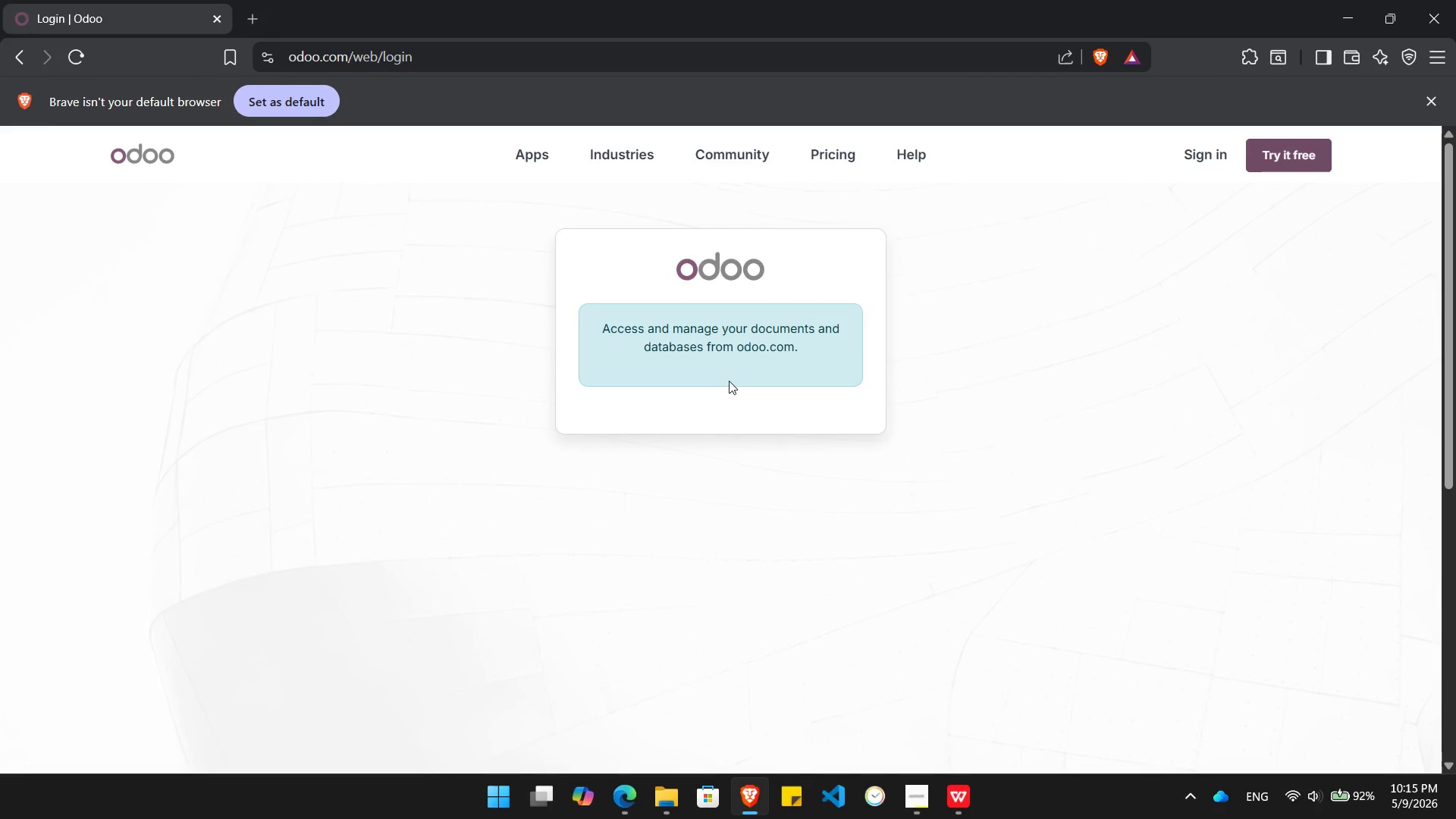 
left_click([730, 380])
 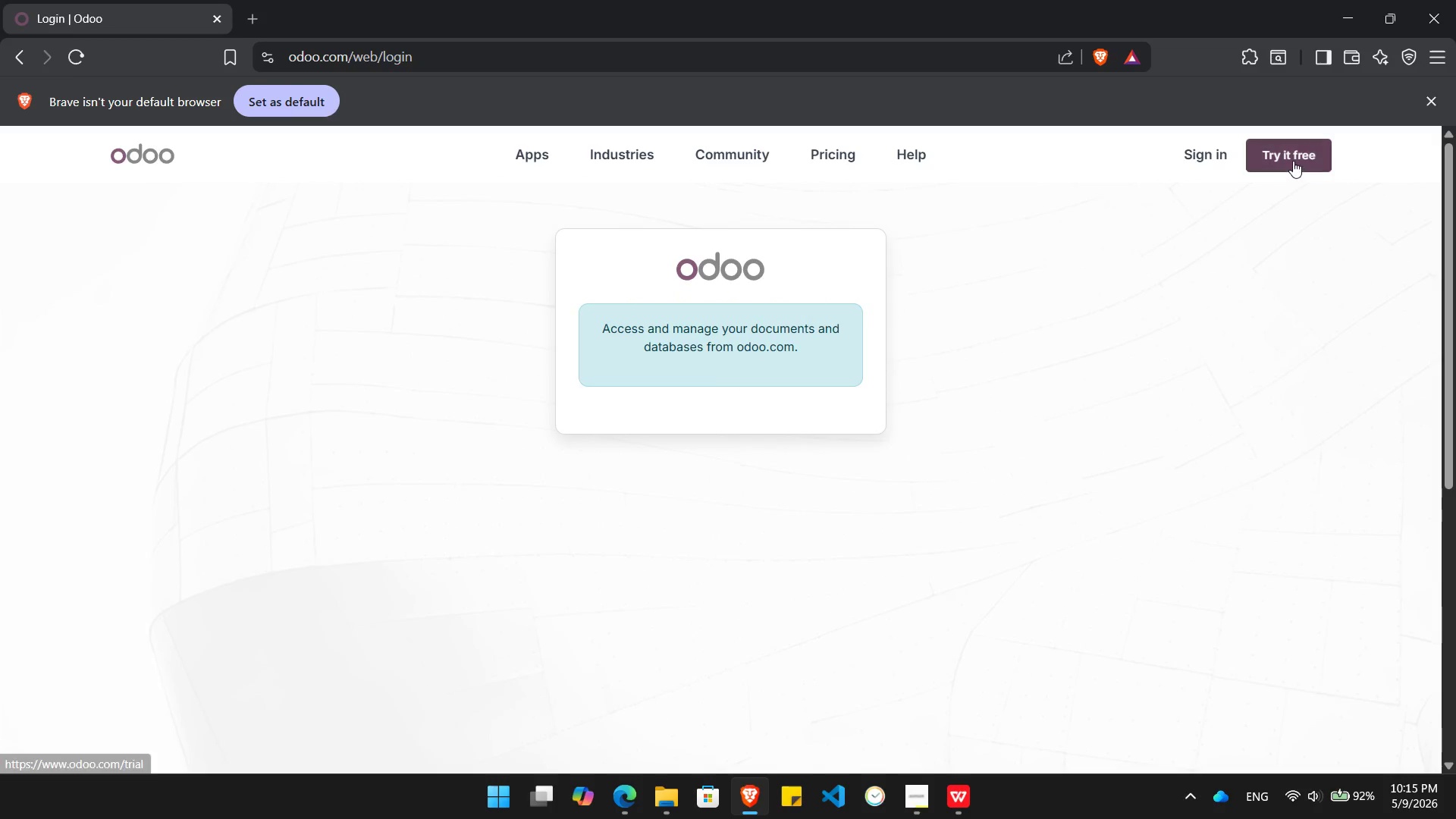 
left_click([1293, 161])
 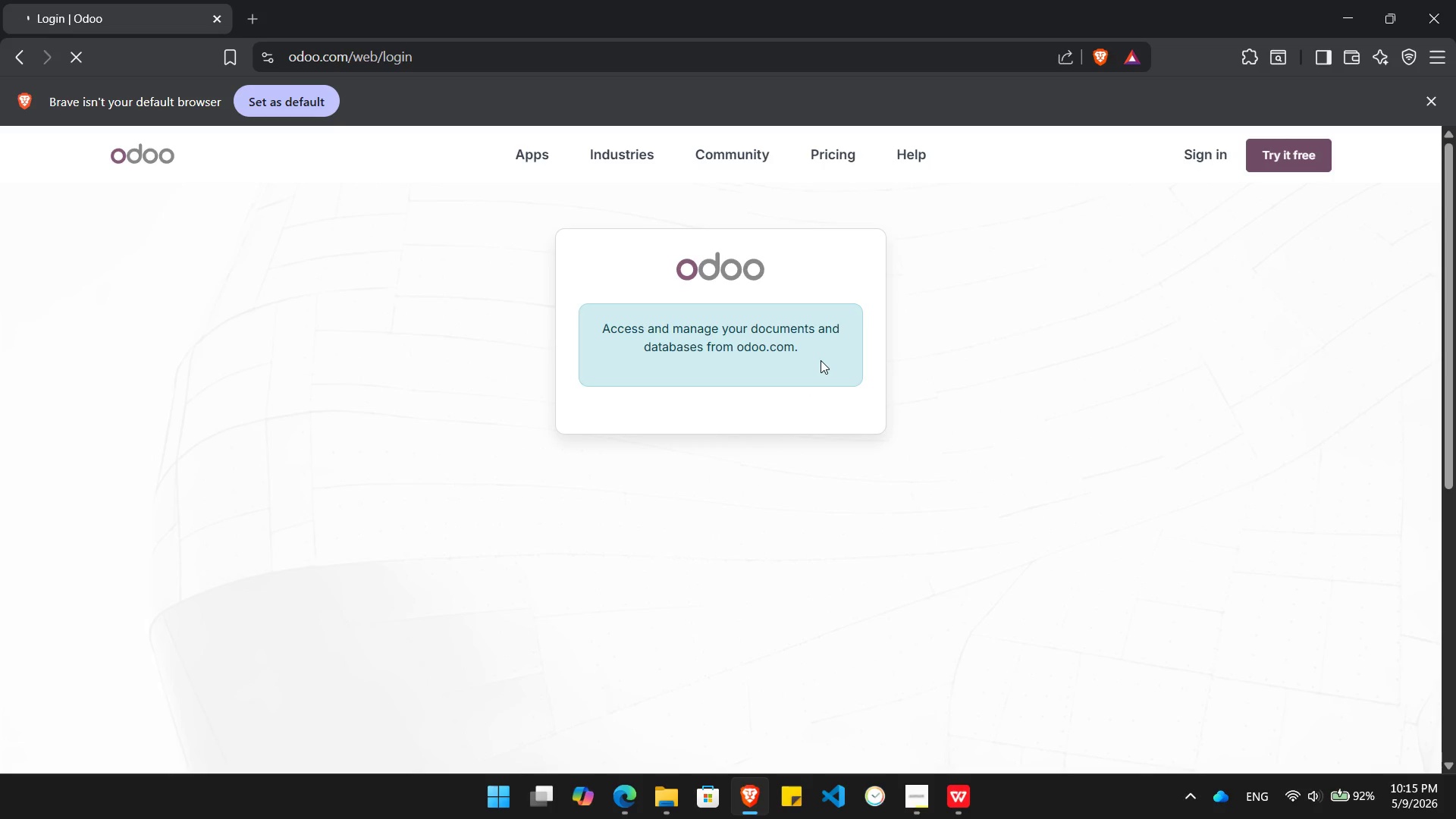 
wait(10.28)
 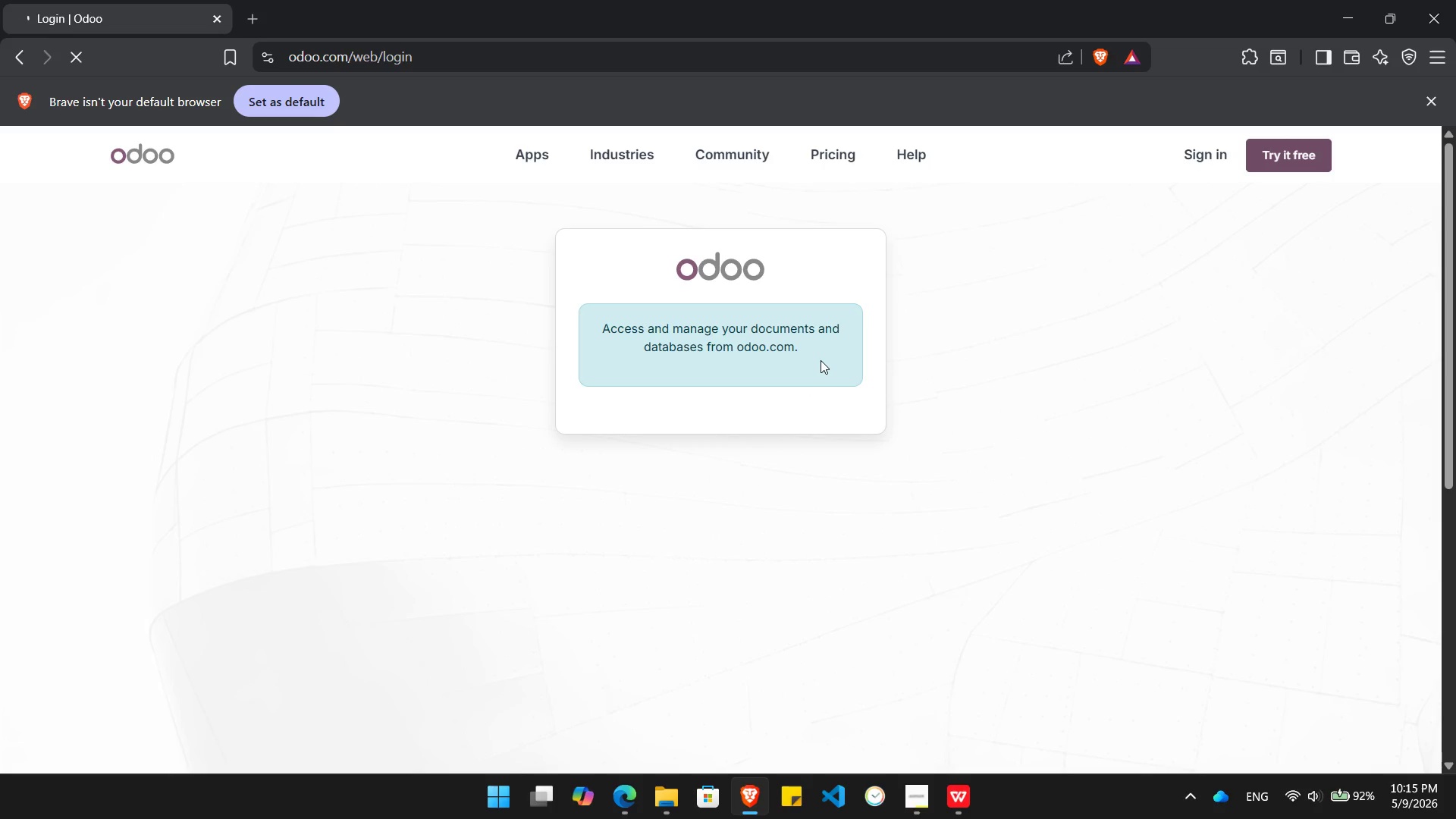 
left_click([1266, 153])
 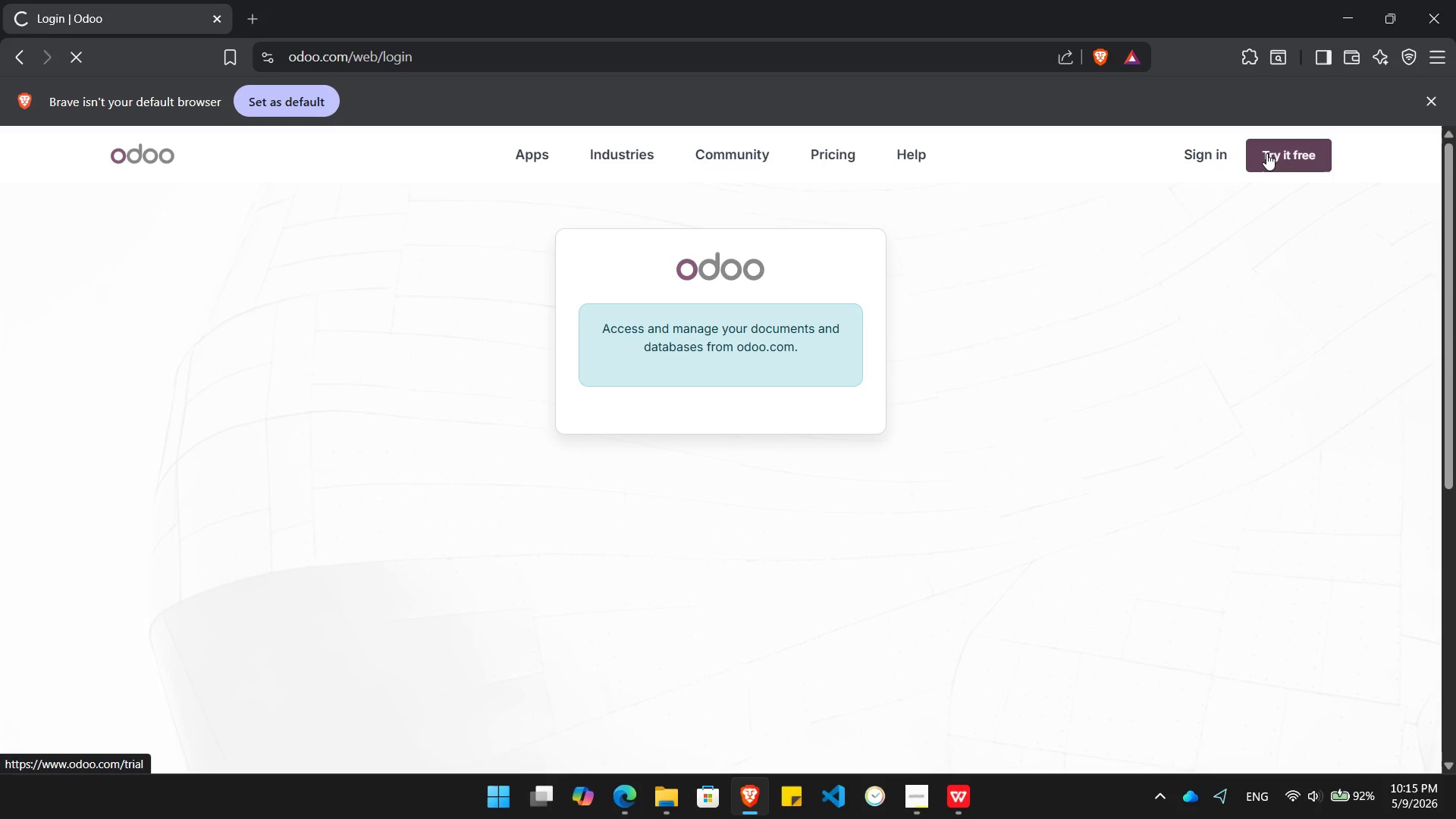 
key(Alt+Tab)
 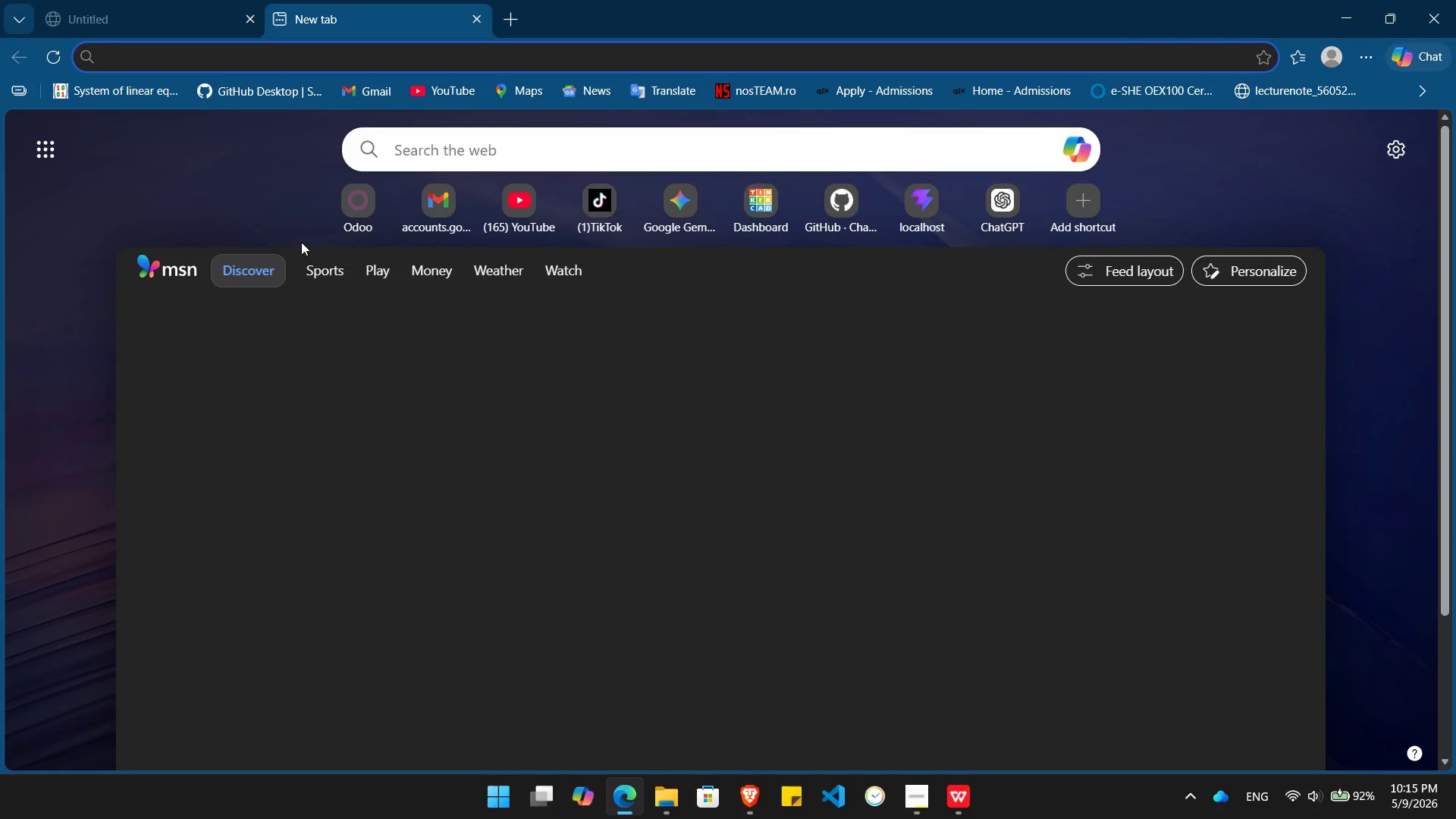 
left_click([358, 217])
 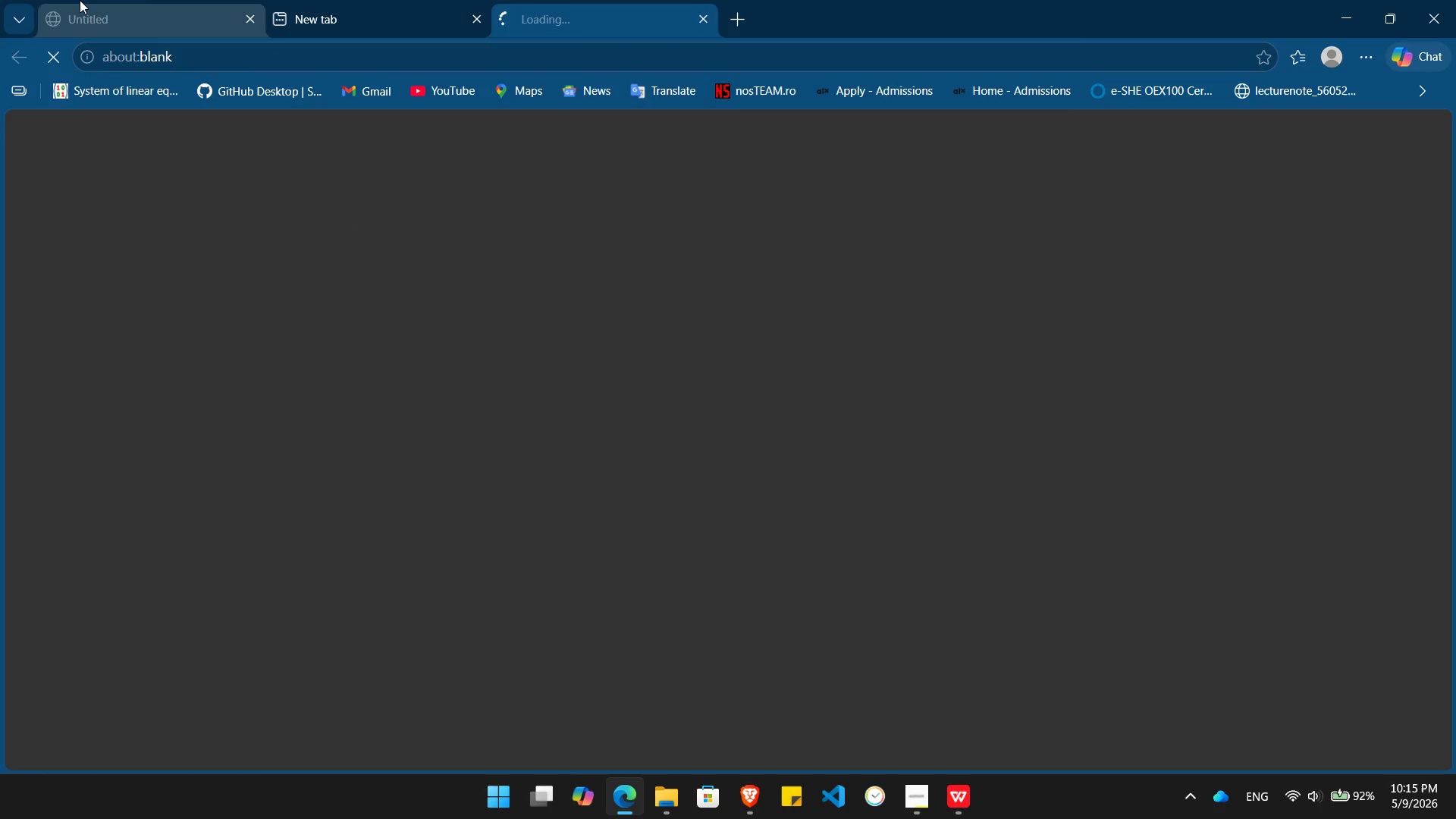 
left_click([80, 0])
 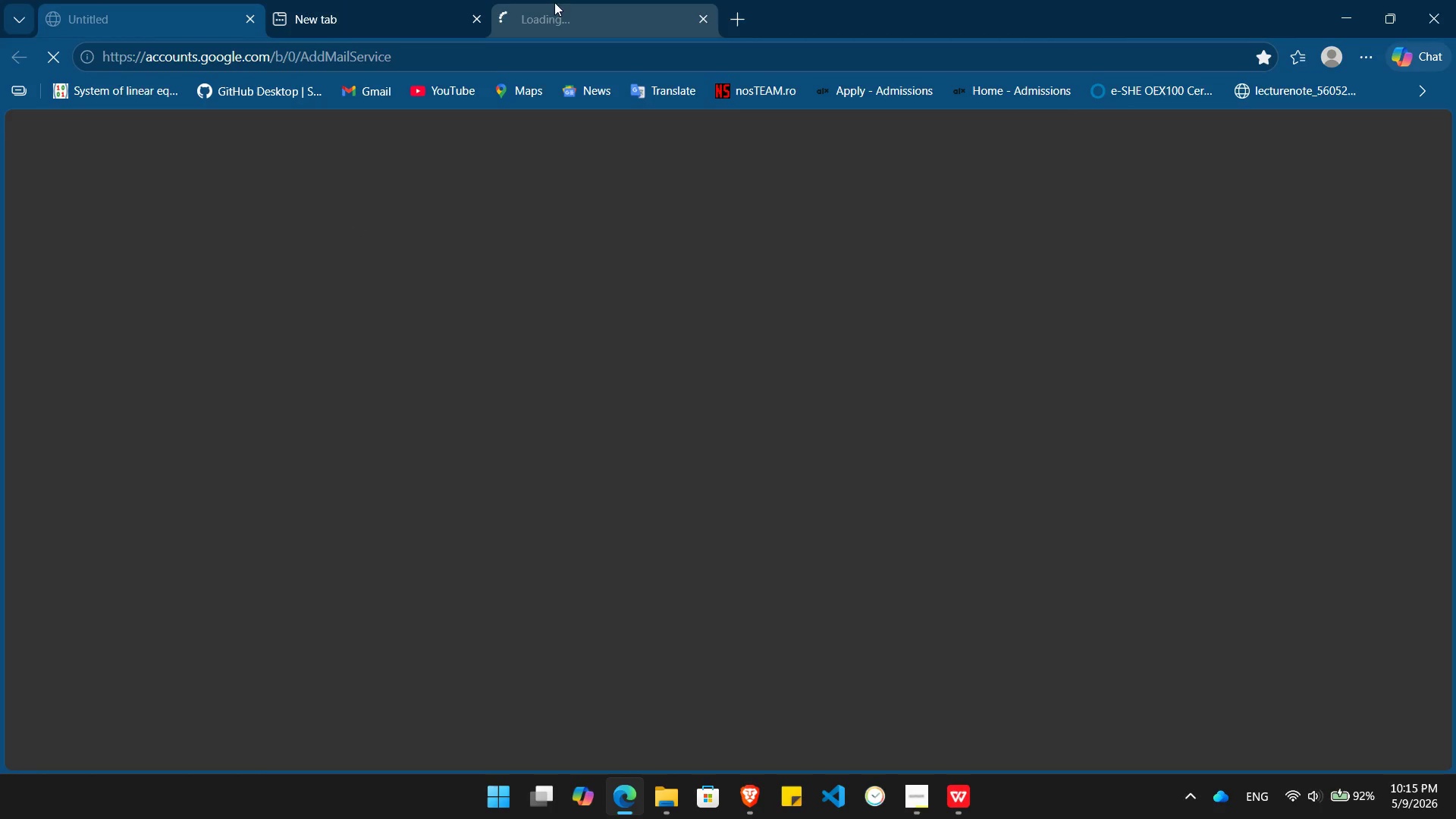 
left_click([566, 2])
 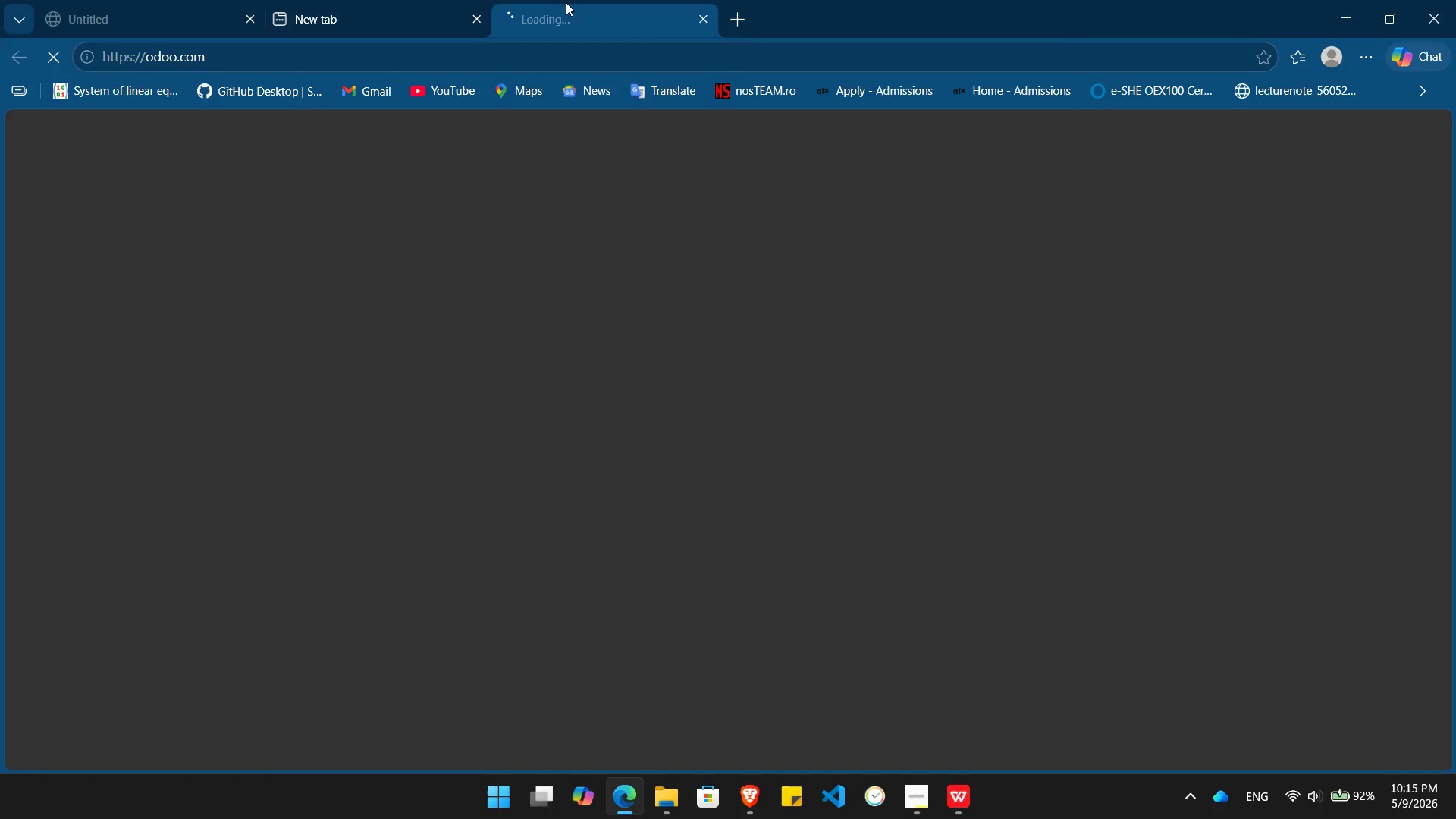 
key(Alt+Tab)
 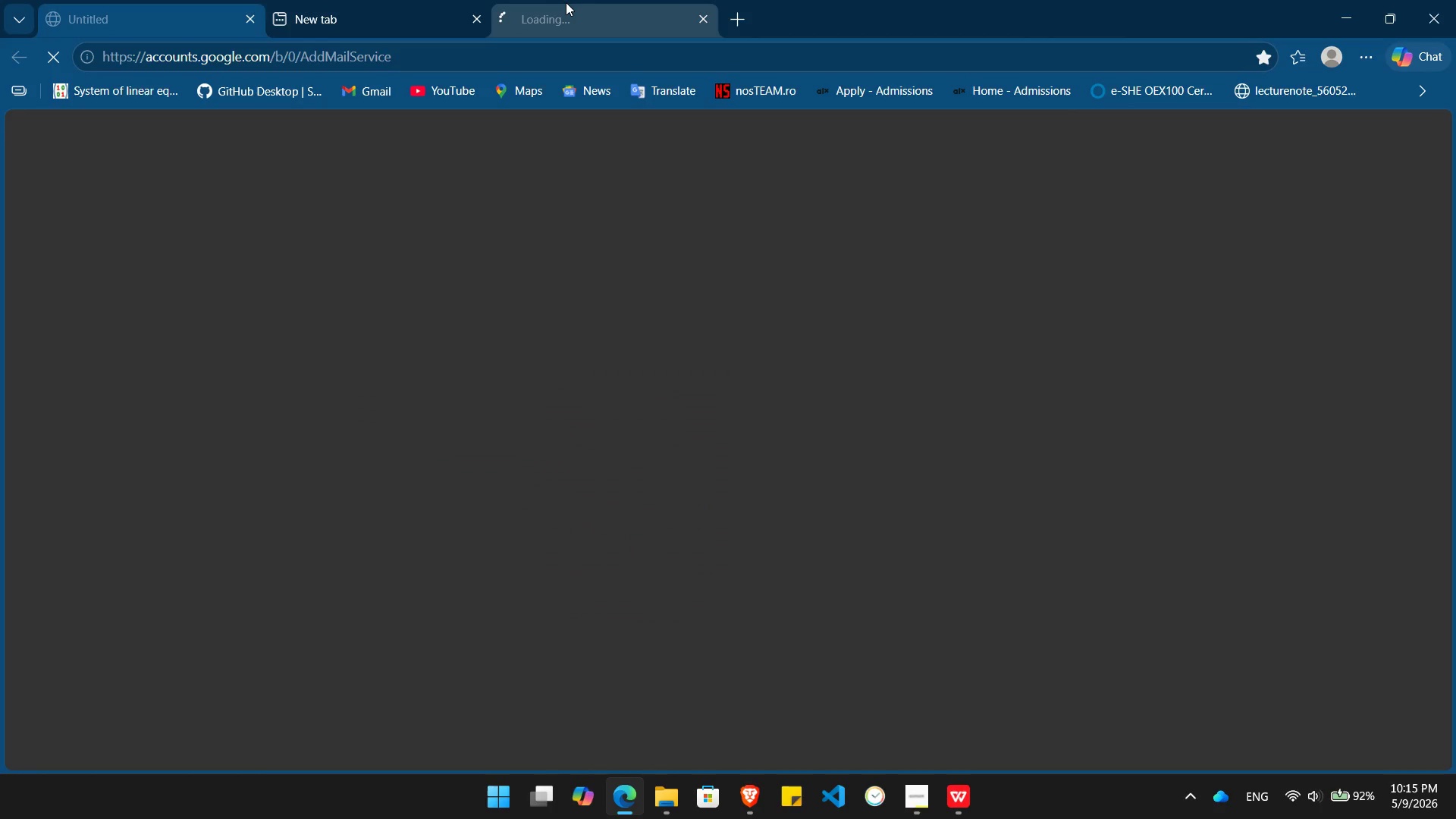 
key(Alt+AltLeft)
 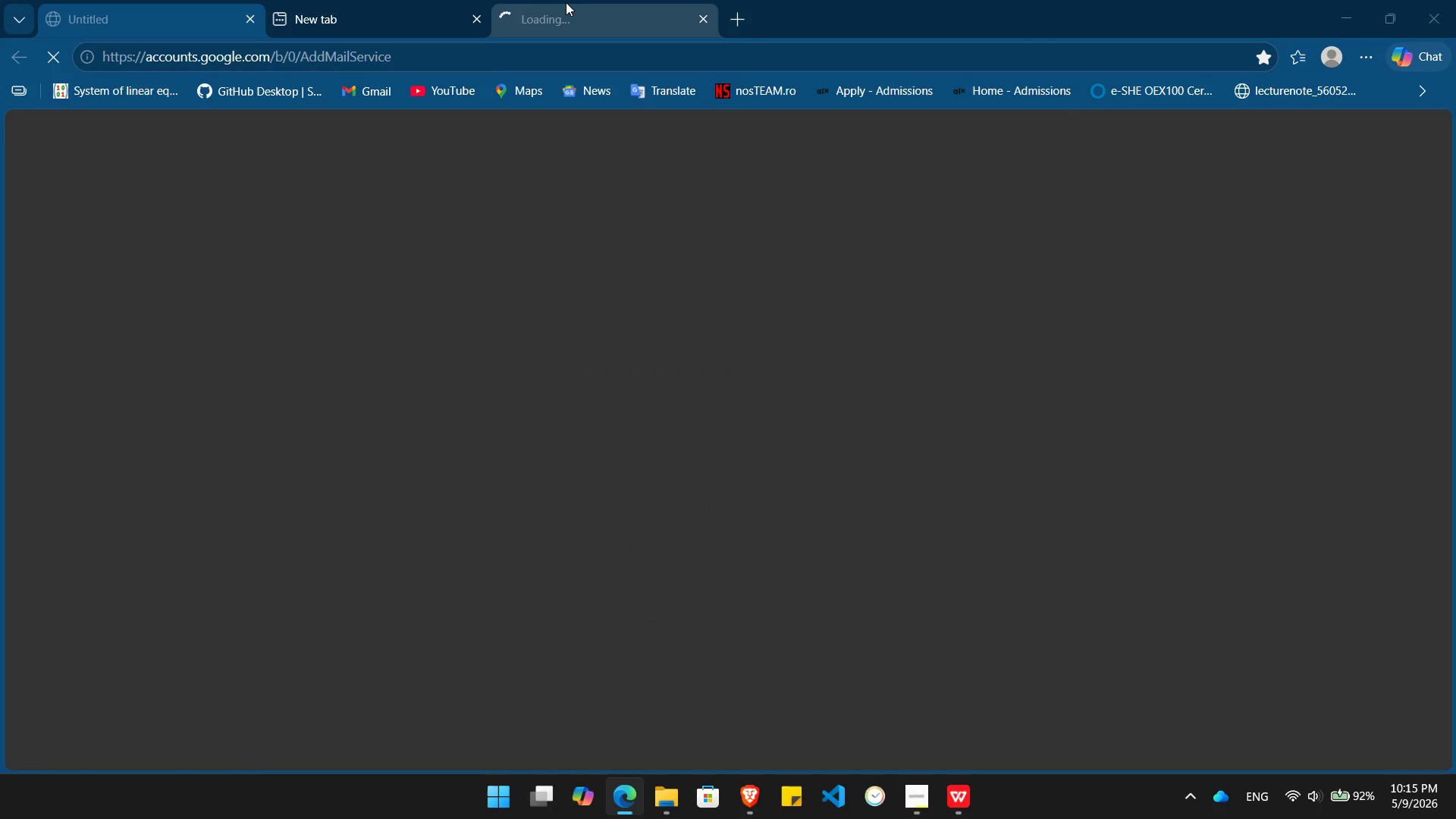 
key(Alt+Tab)
 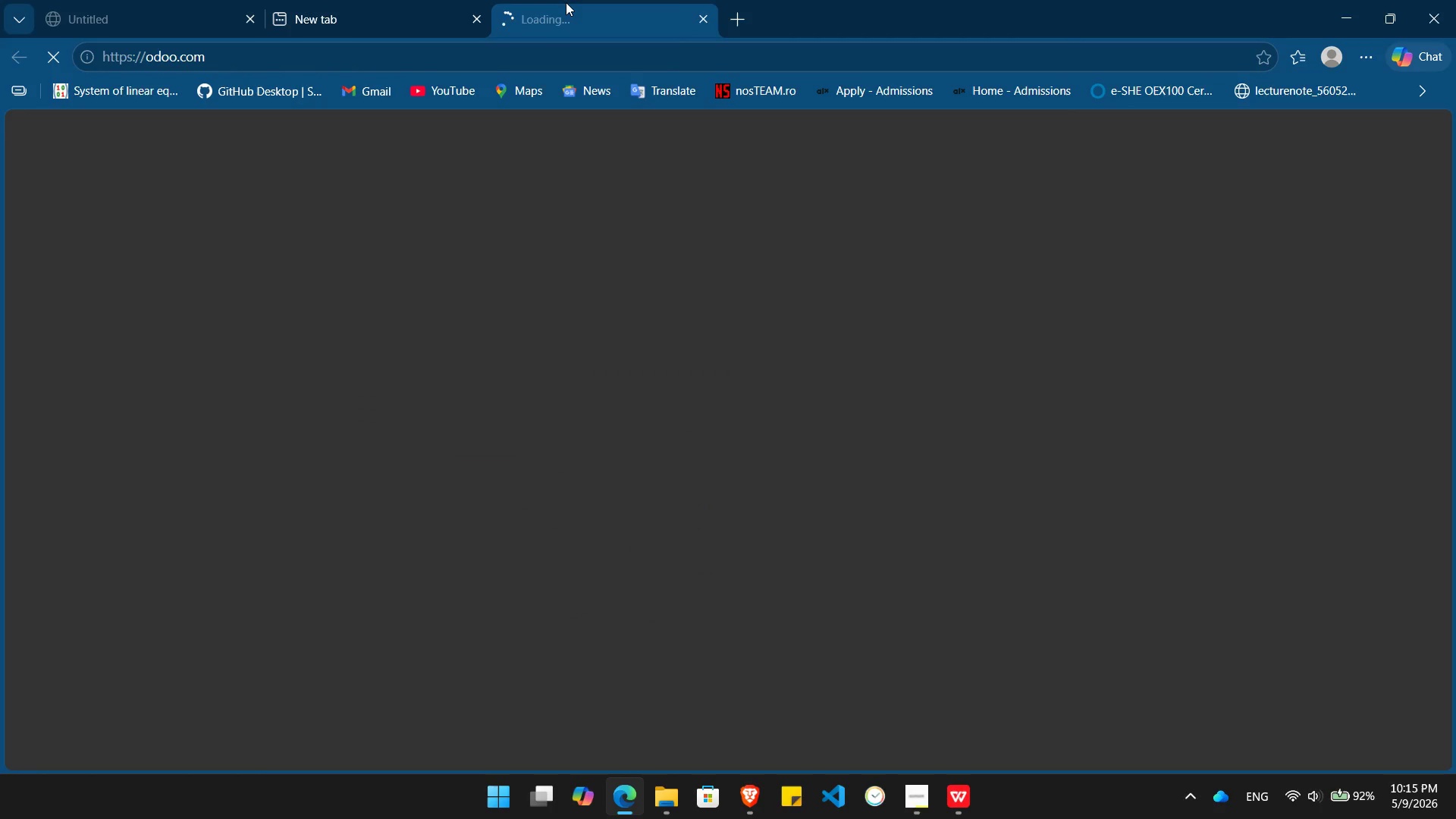 
hold_key(key=AltLeft, duration=1.48)